 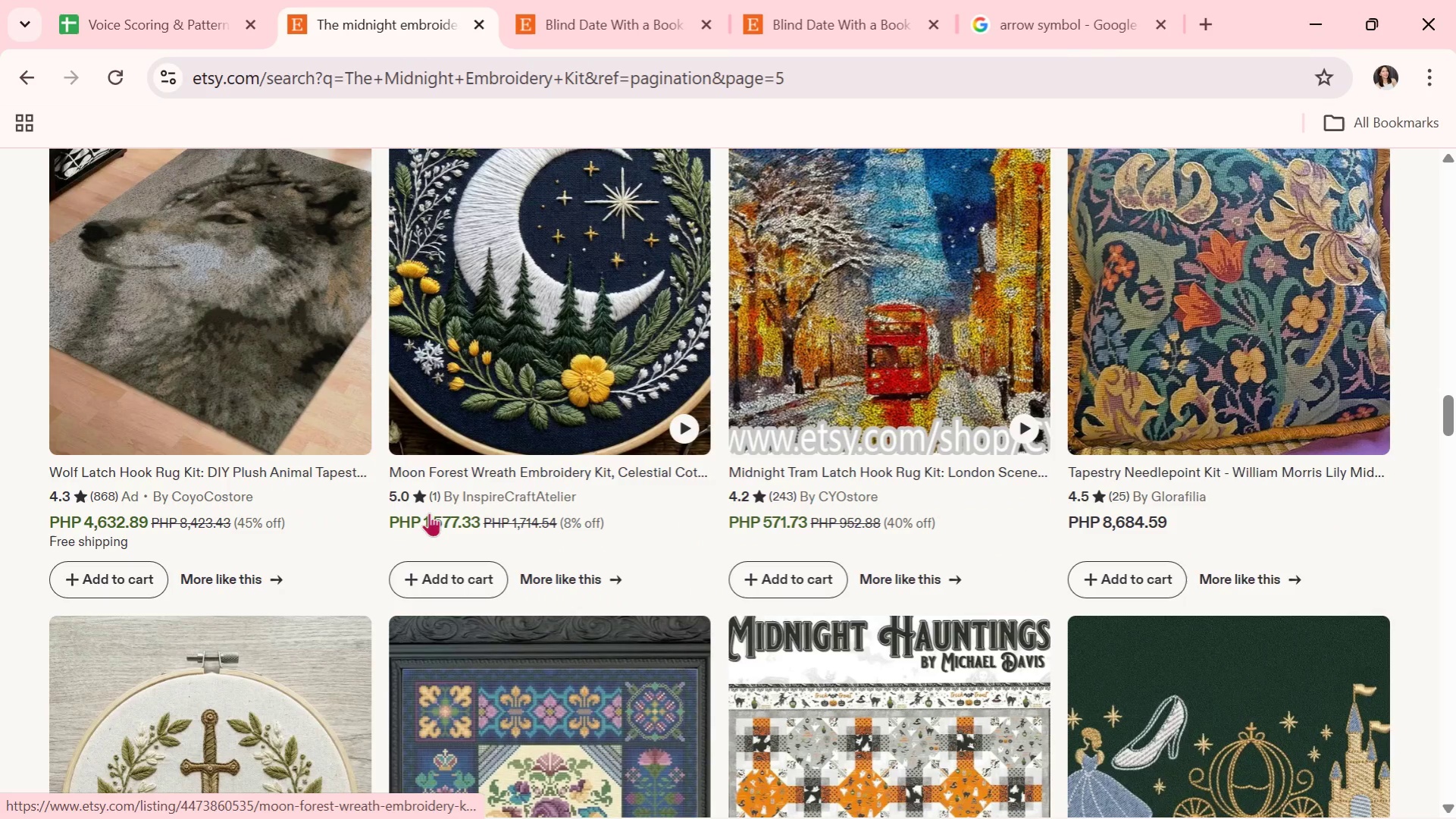 
scroll: coordinate [605, 521], scroll_direction: up, amount: 3.0
 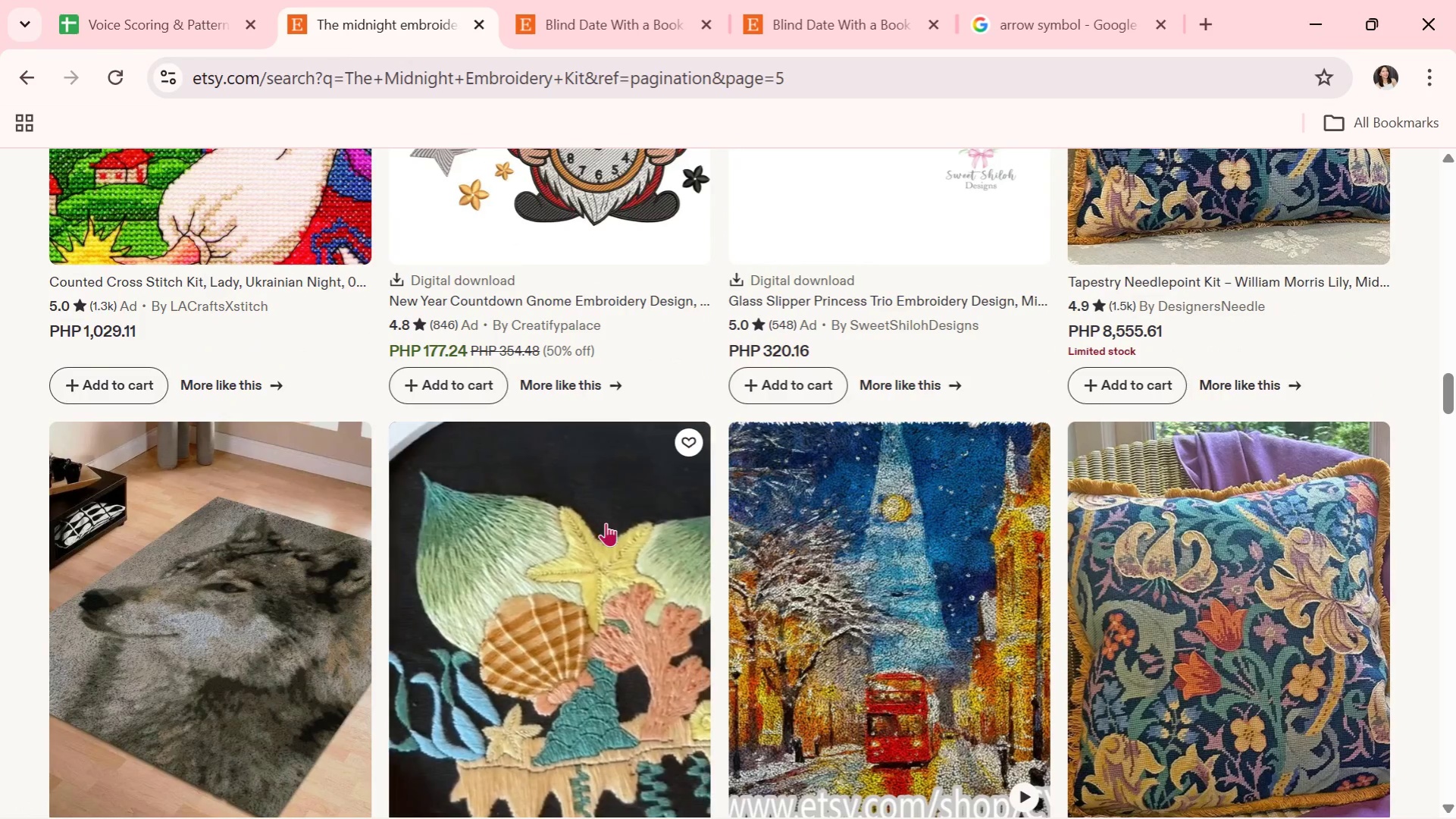 
scroll: coordinate [606, 522], scroll_direction: down, amount: 3.0
 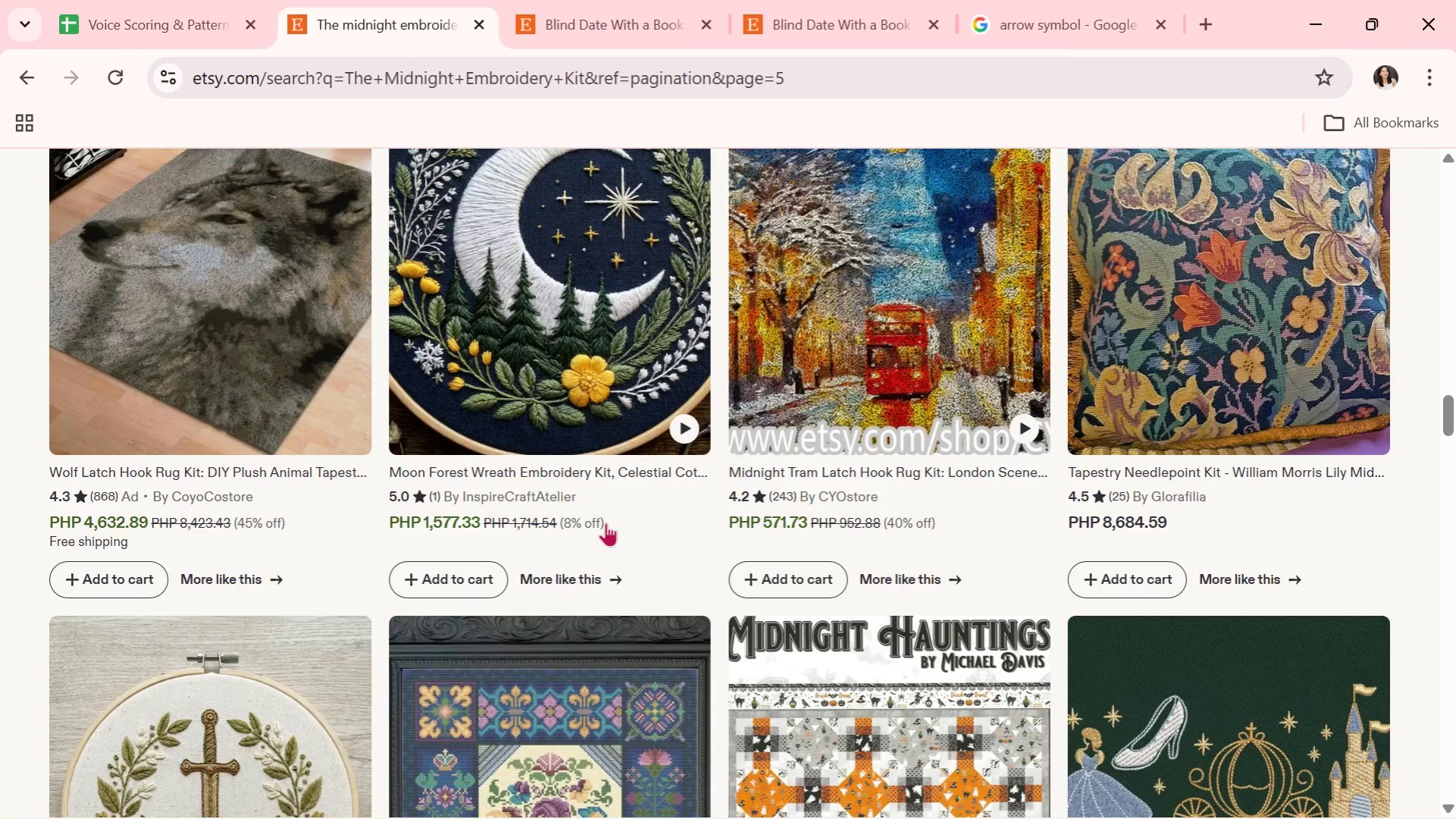 
key(Alt+AltLeft)
 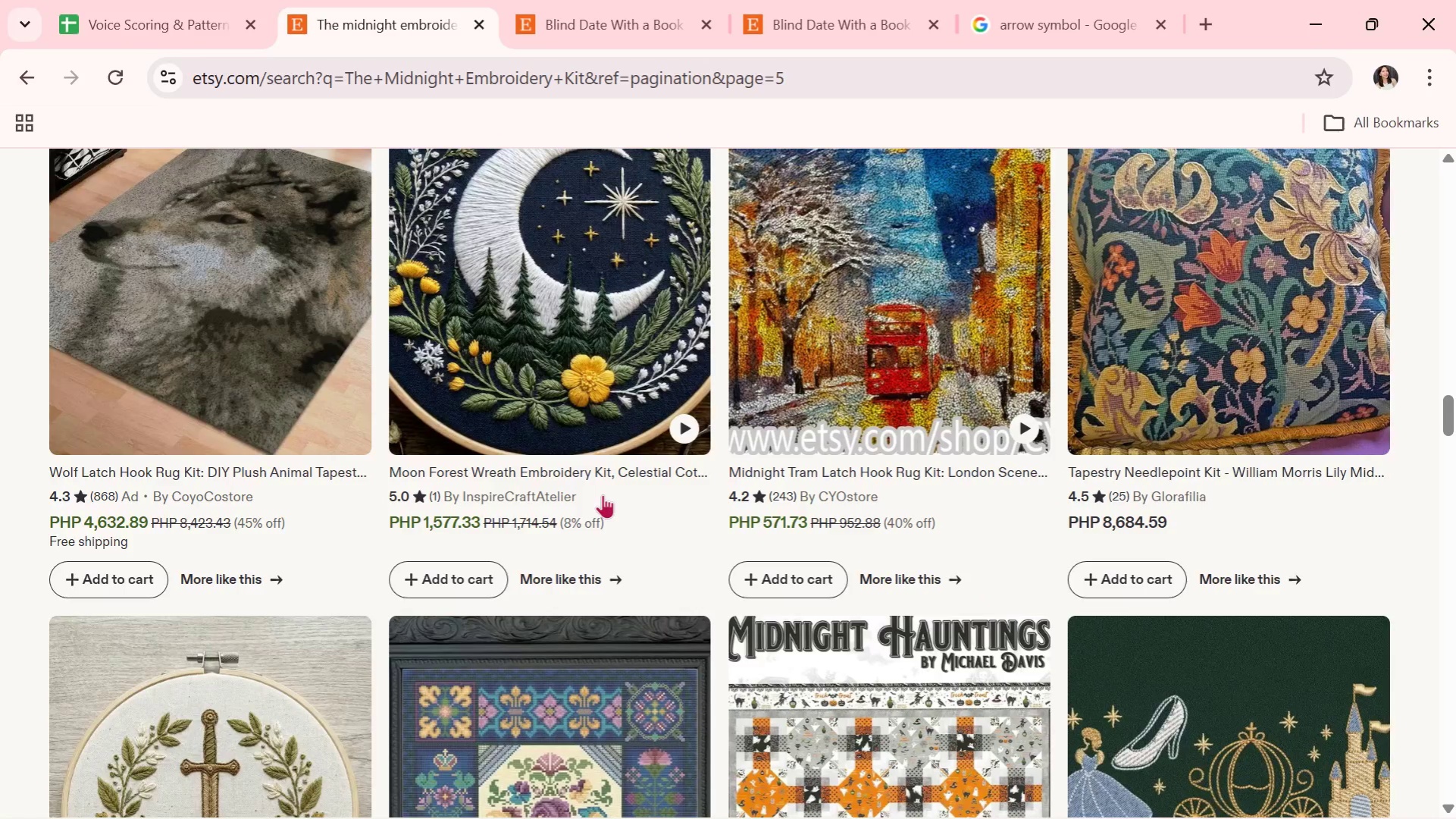 
key(Alt+Tab)